 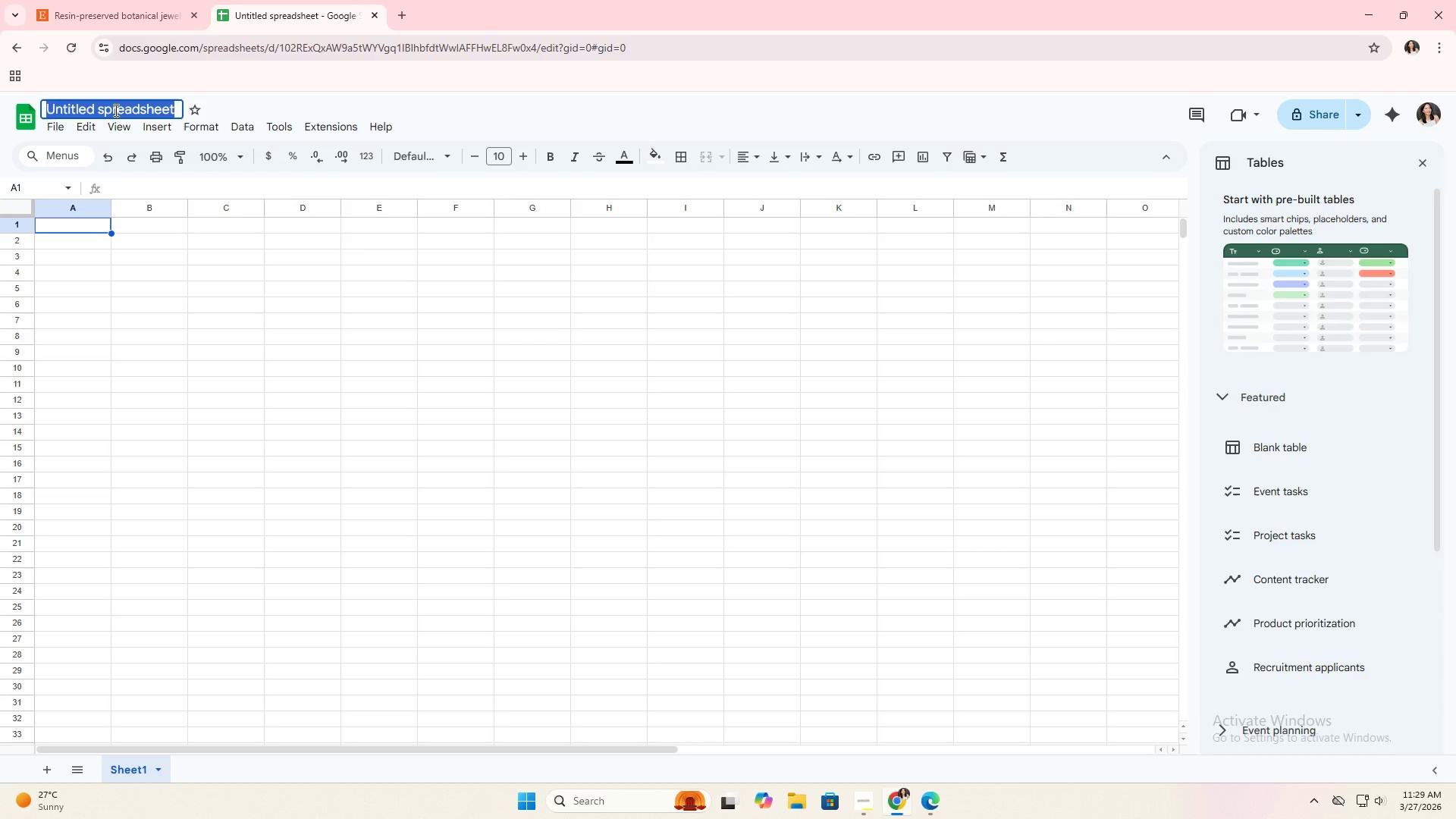 
triple_click([115, 110])
 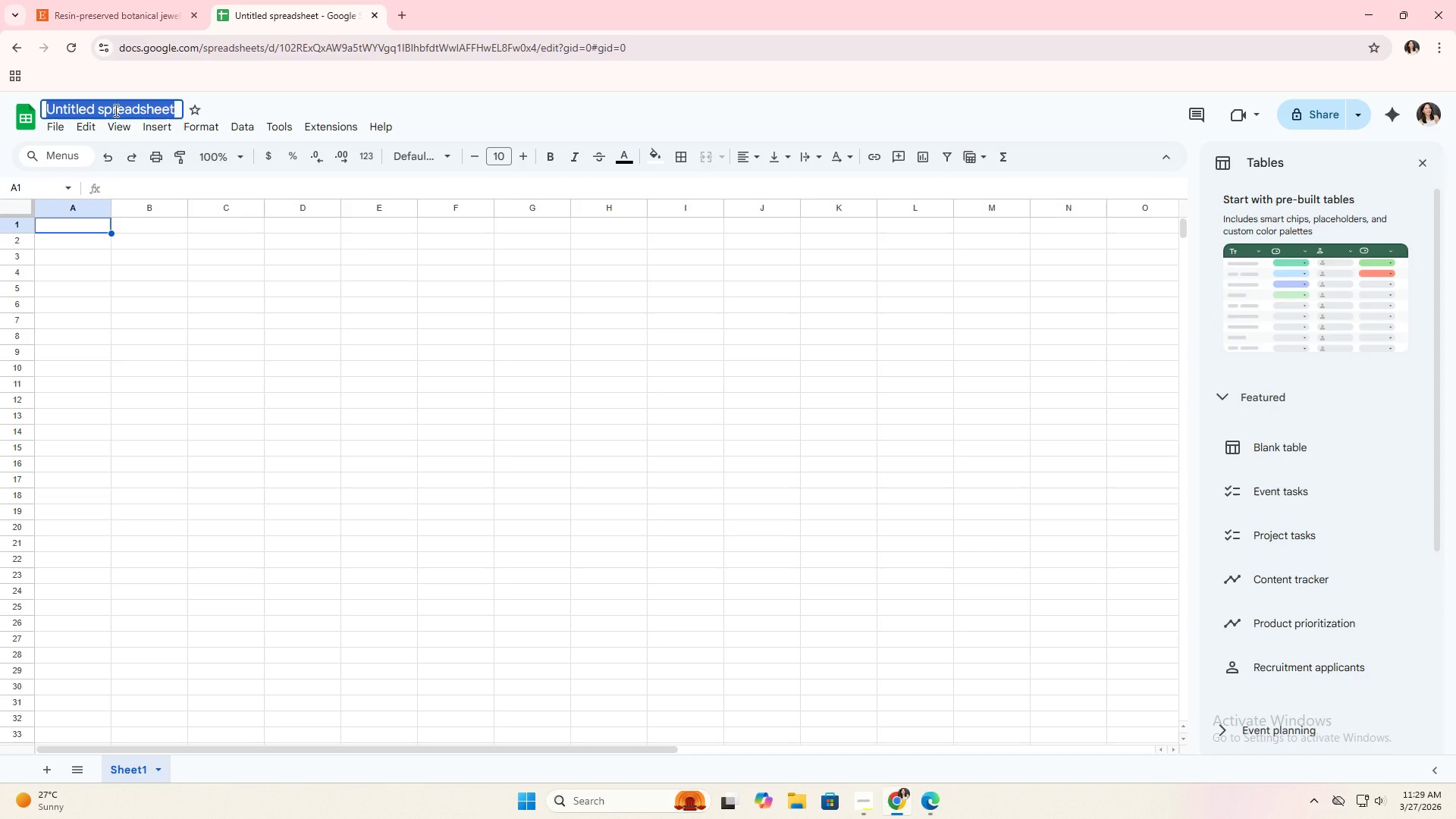 
key(Alt+Control+V)
 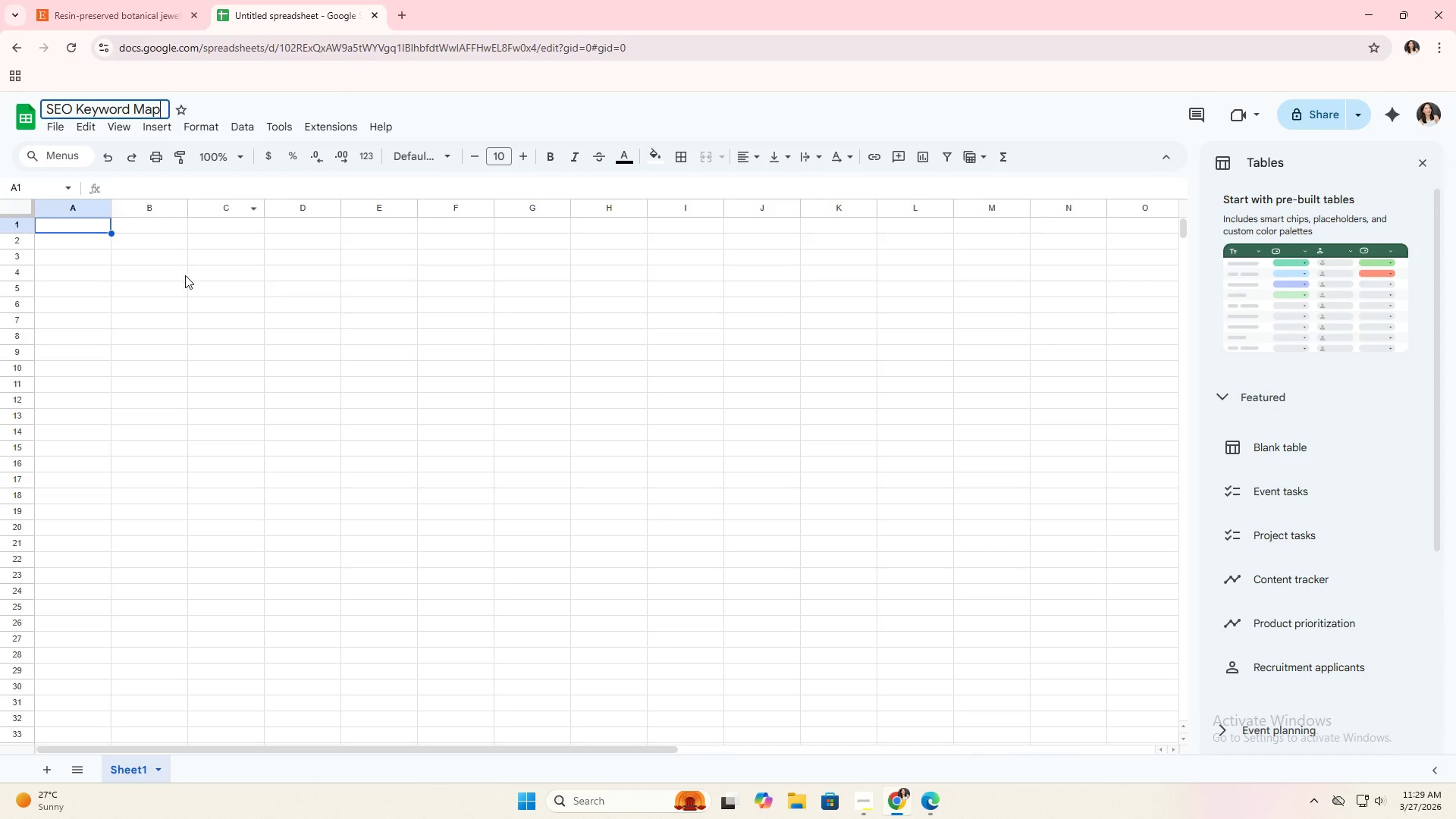 
left_click([185, 275])
 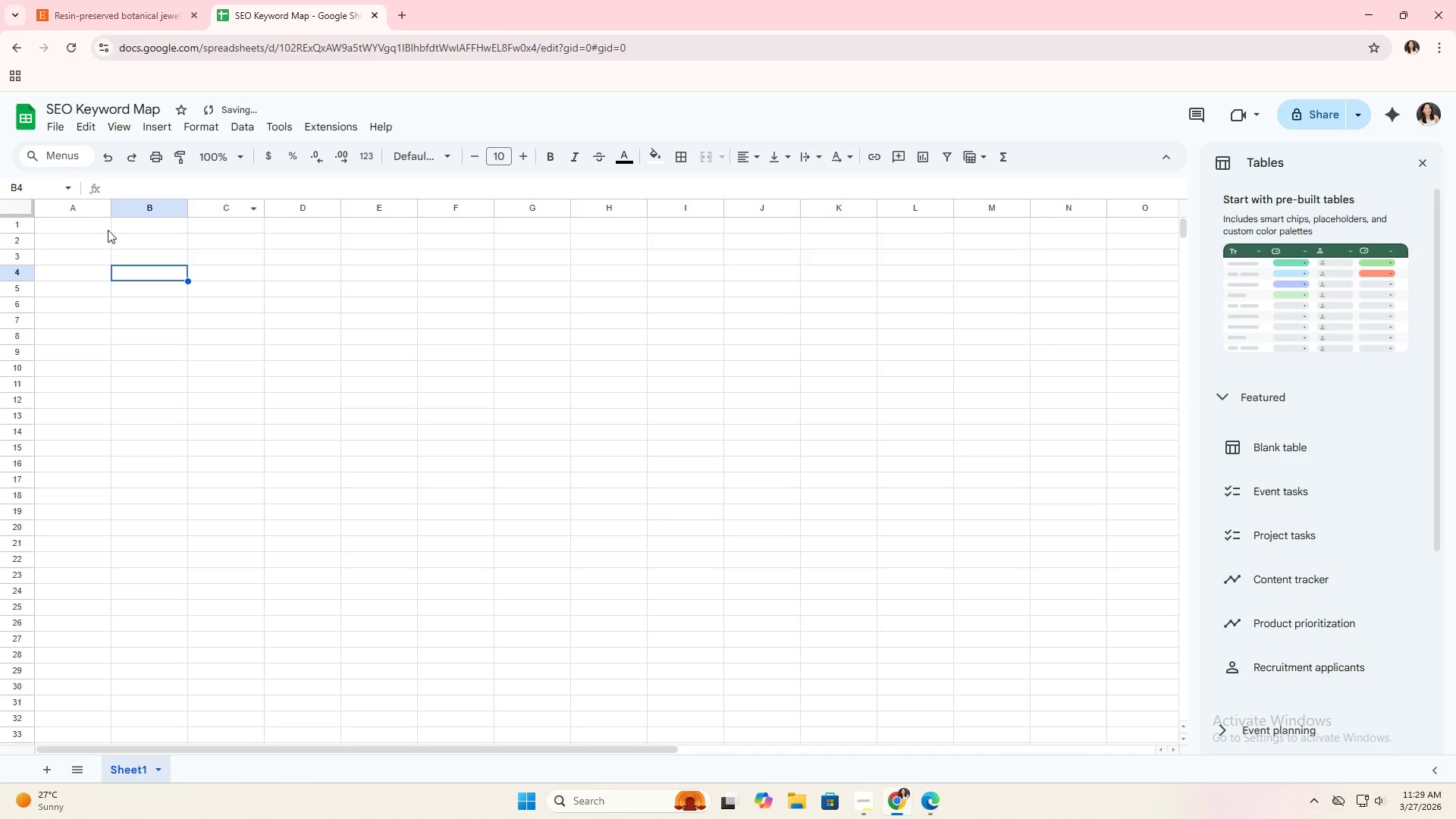 
left_click([96, 224])
 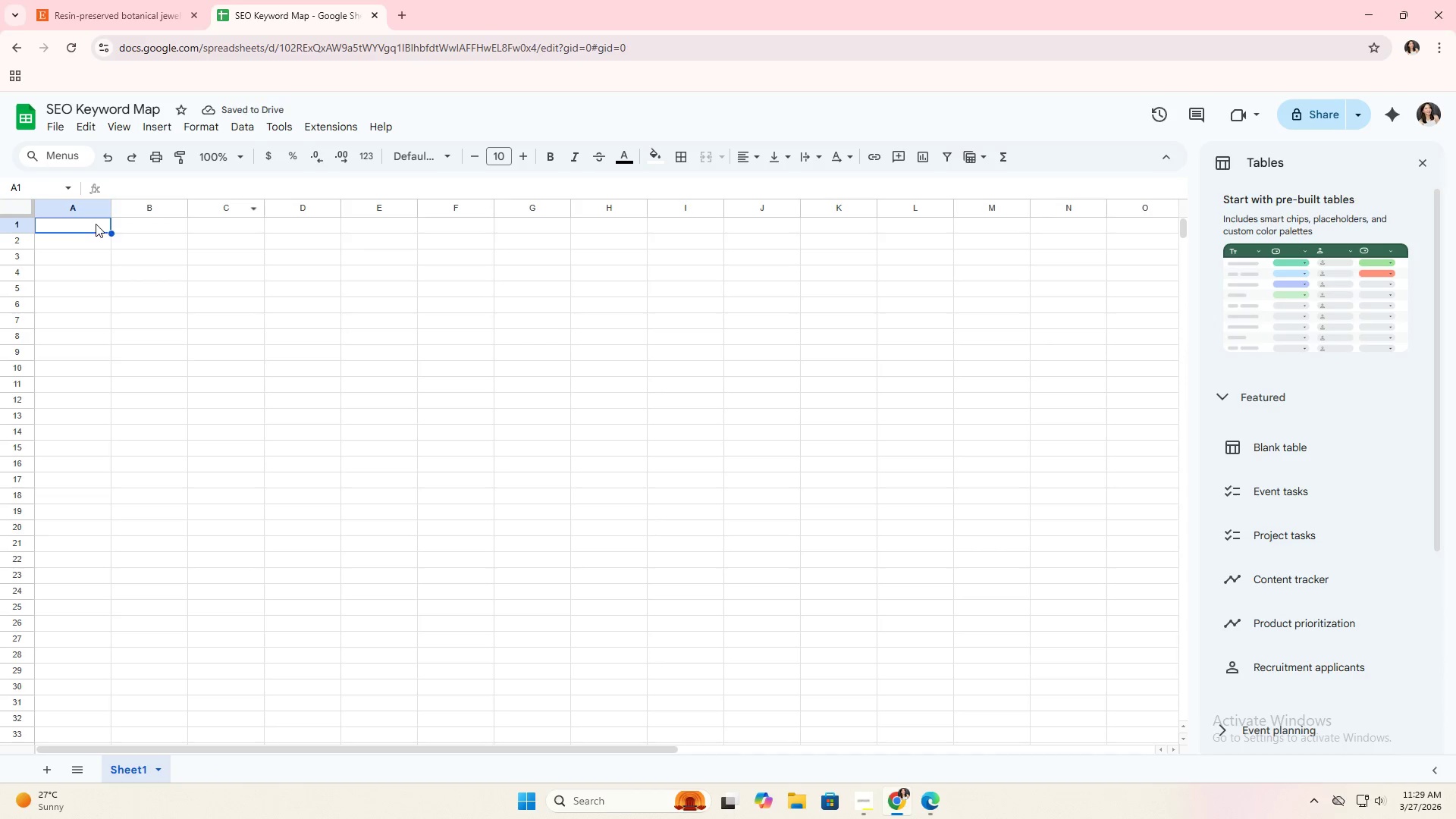 
key(Alt+AltLeft)
 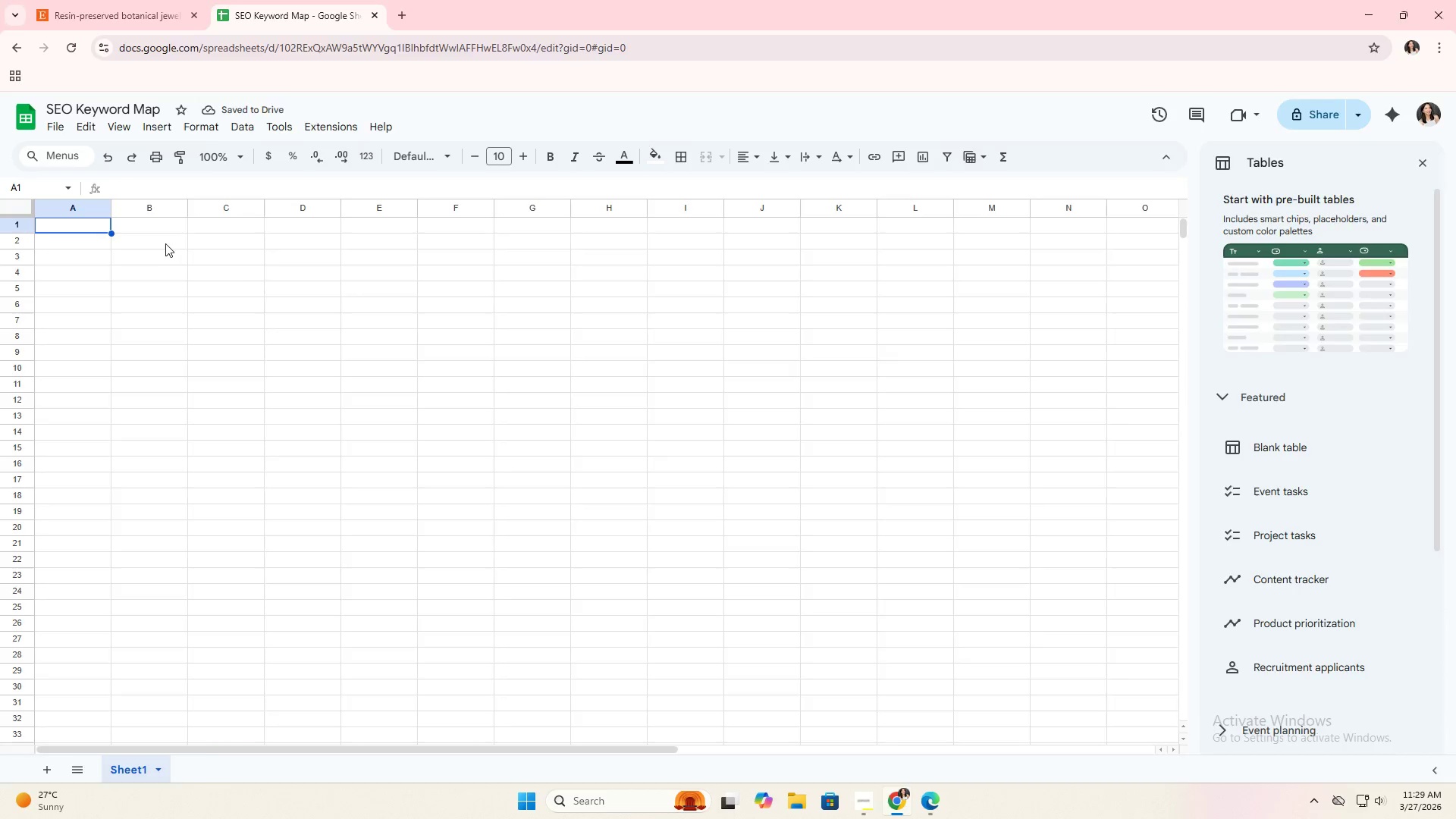 
key(Alt+Tab)